 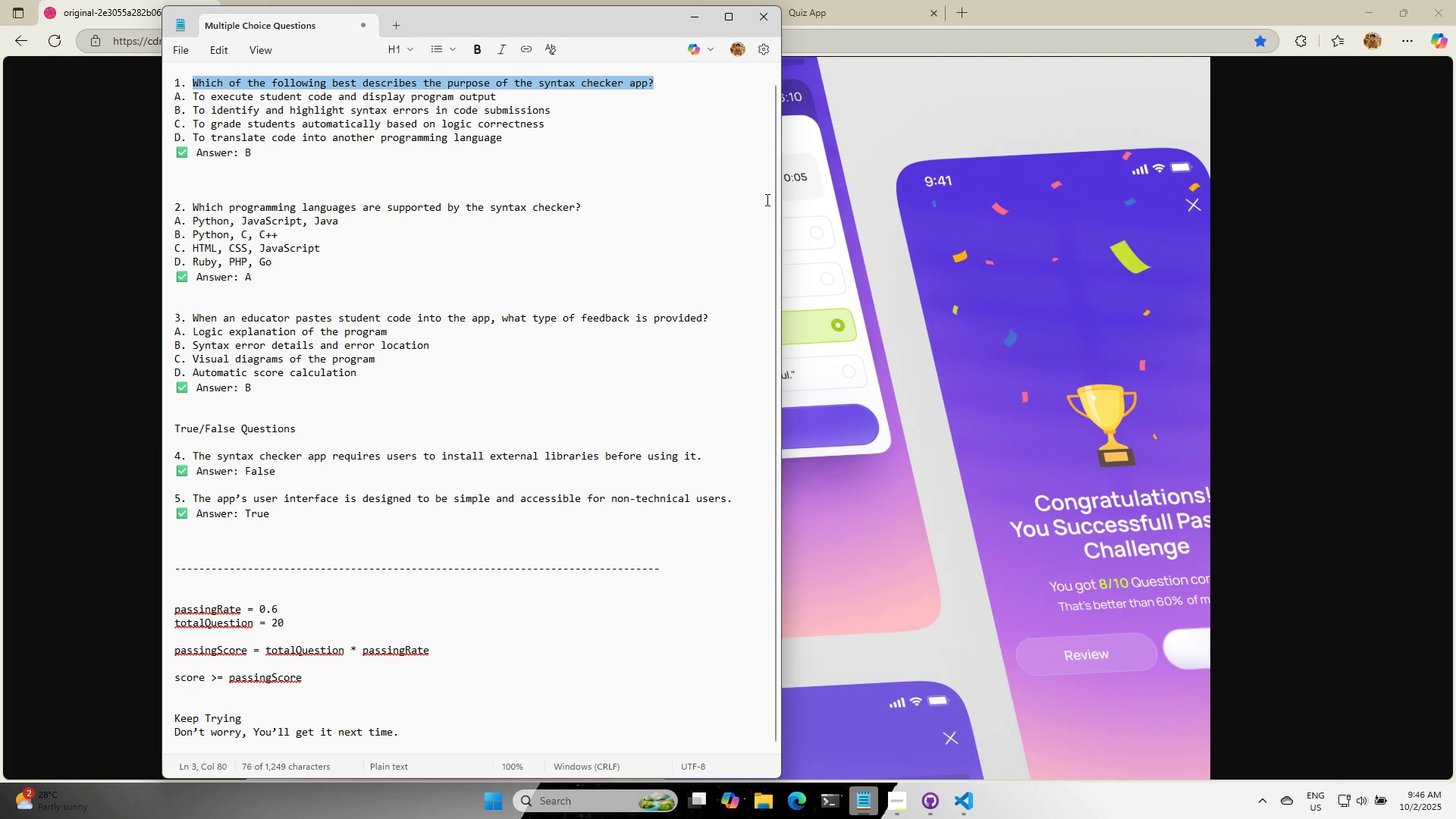 
left_click([871, 307])
 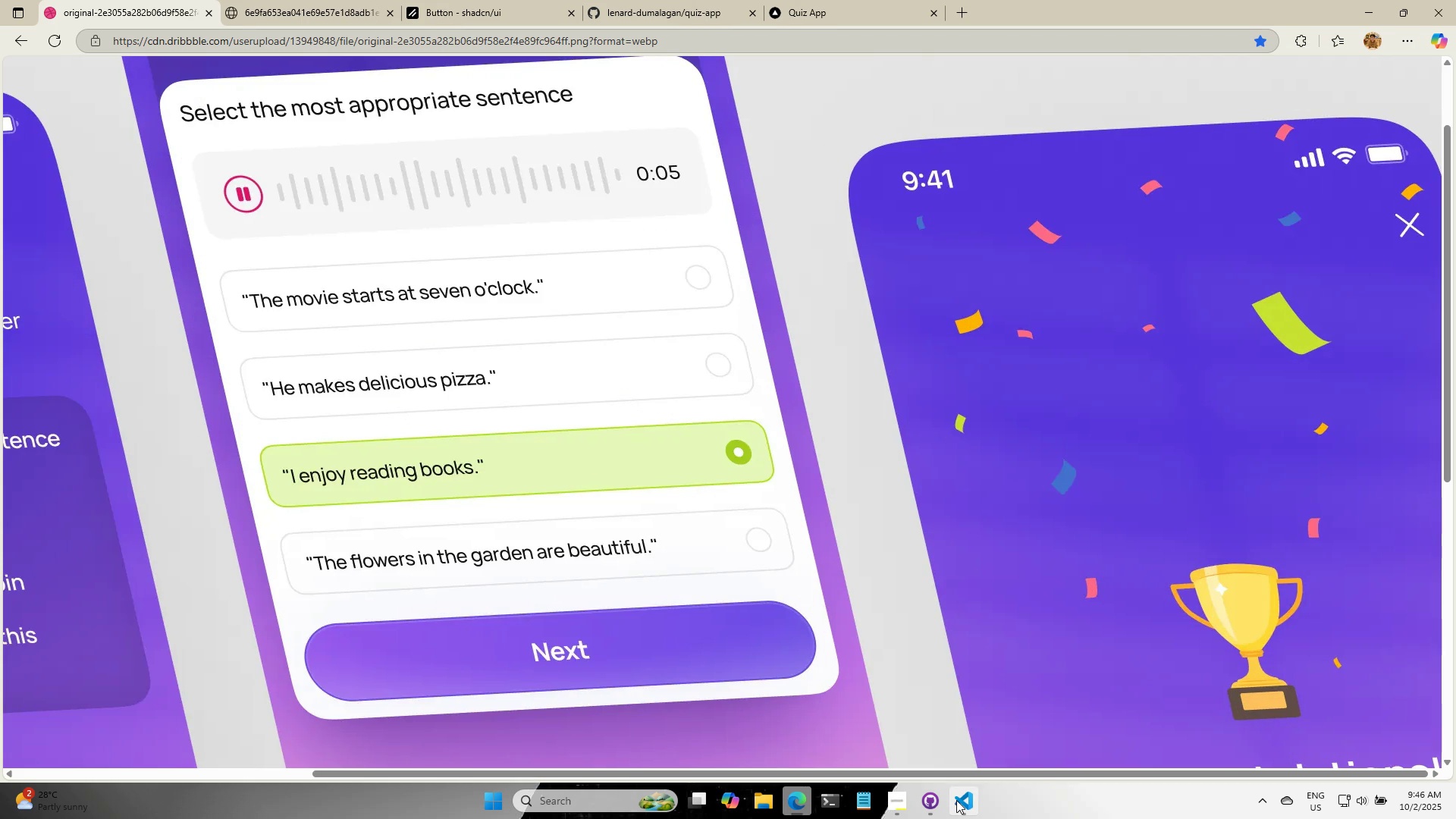 
left_click([957, 799])
 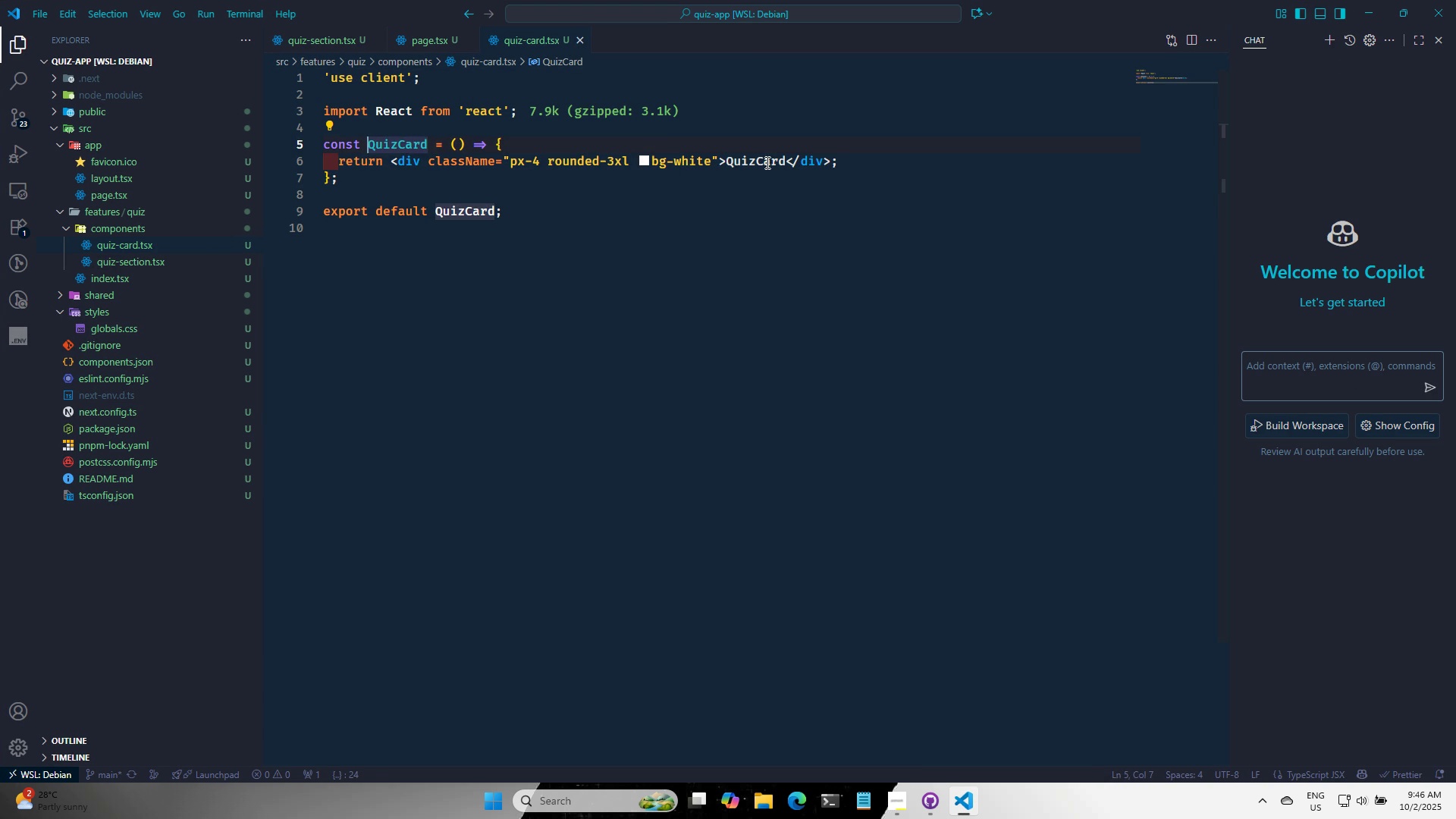 
double_click([761, 162])
 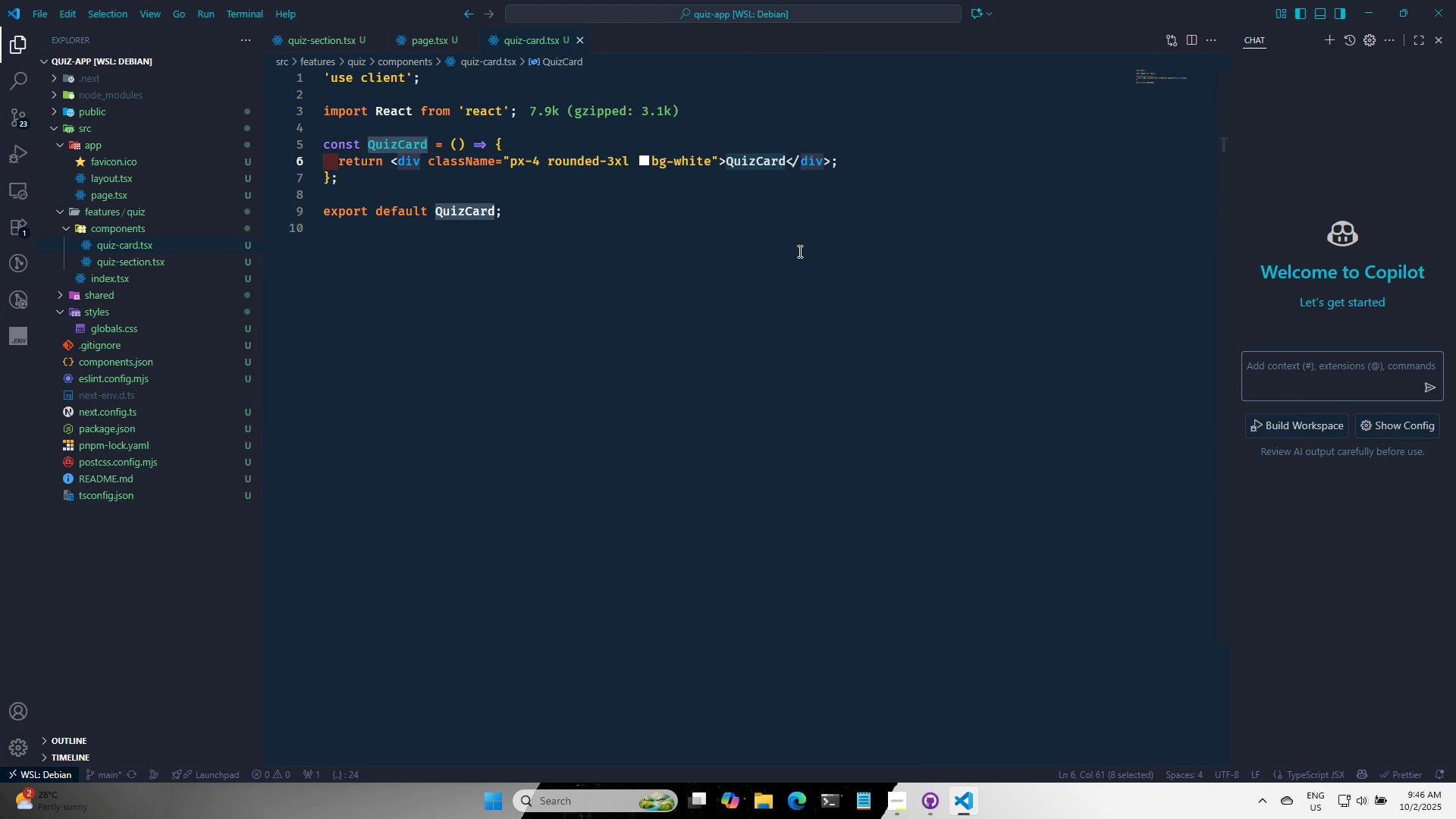 
key(Enter)
 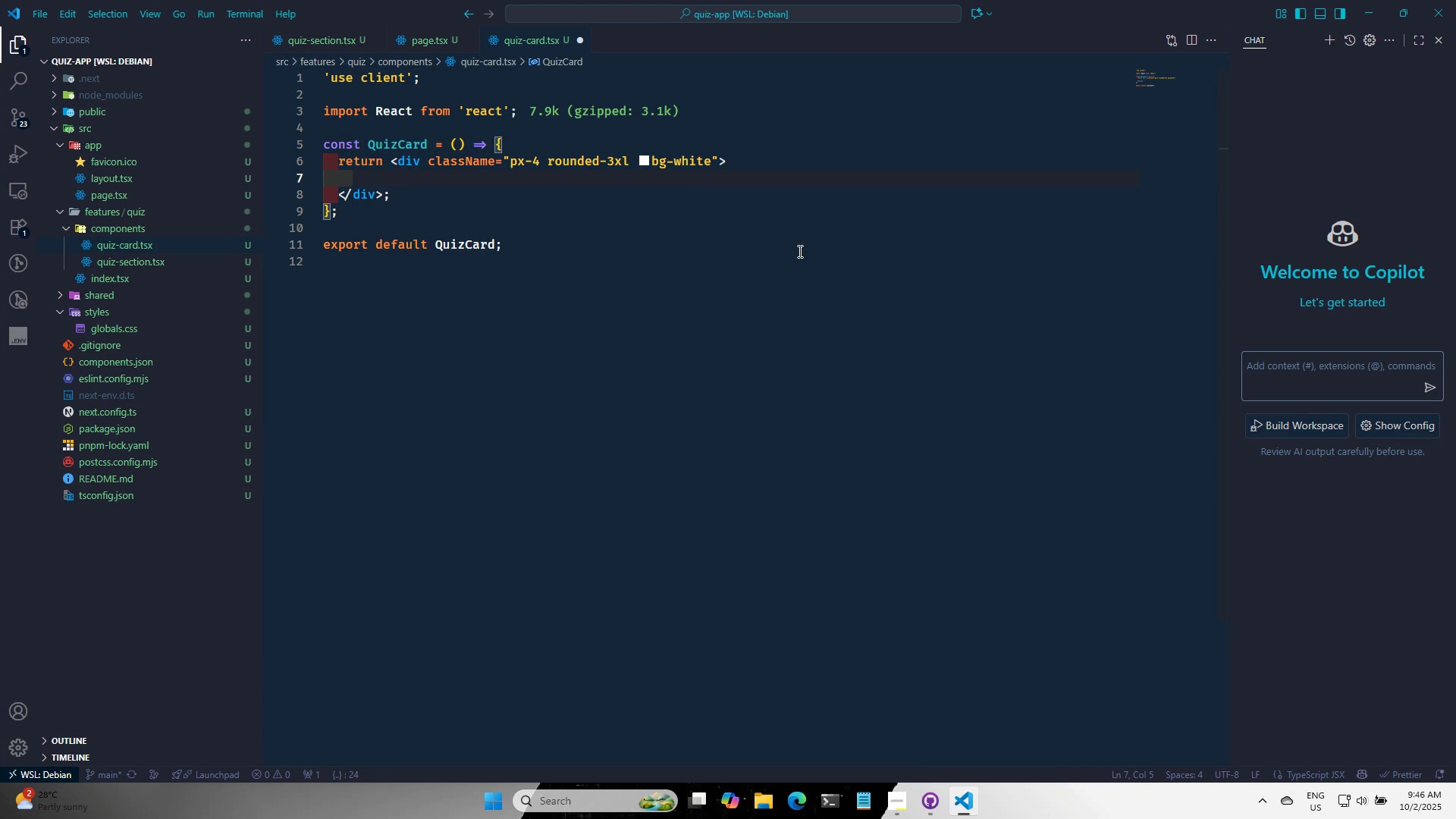 
type(DUV)
key(Backspace)
key(Backspace)
type(IV)
 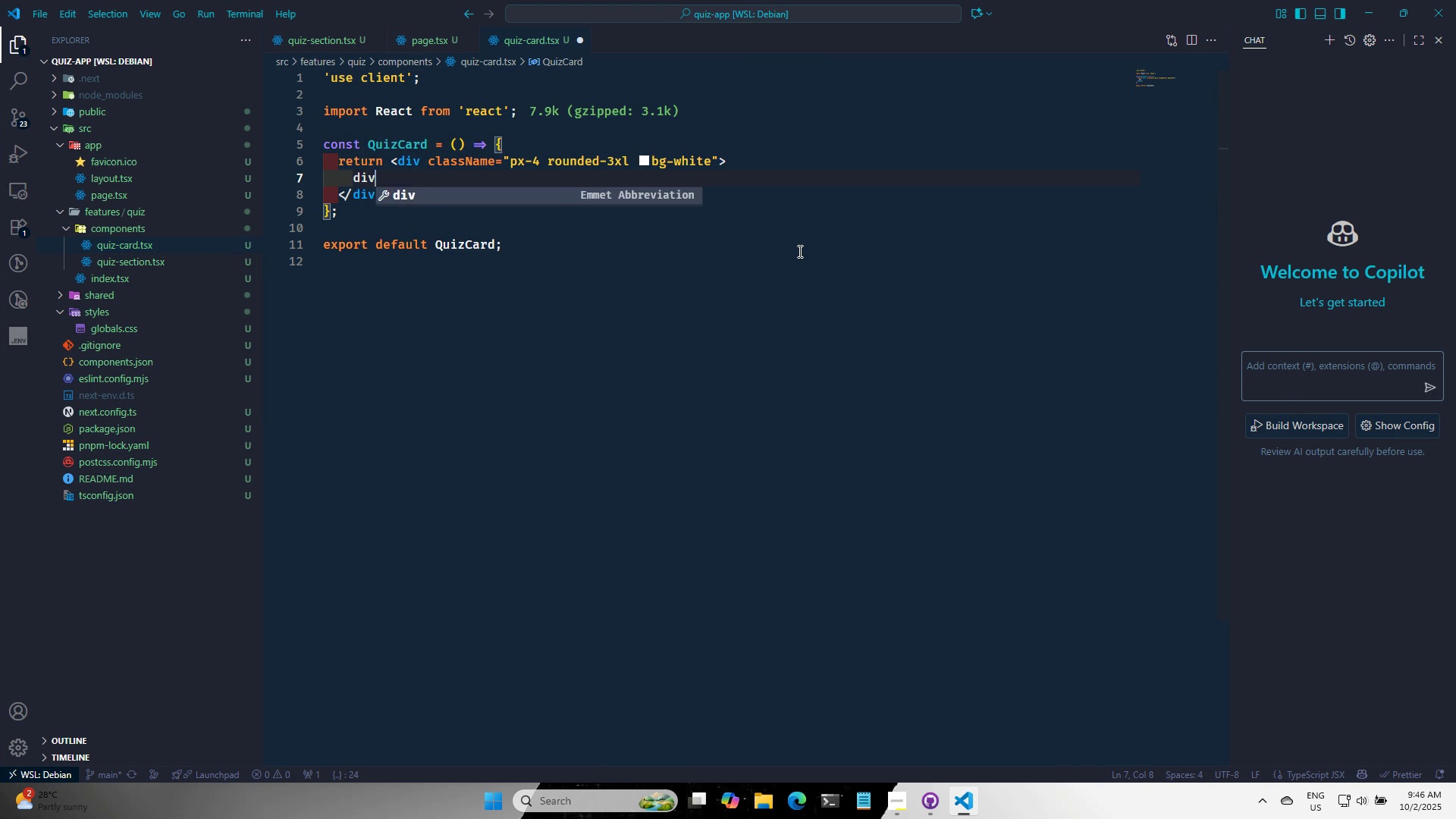 
key(Enter)